 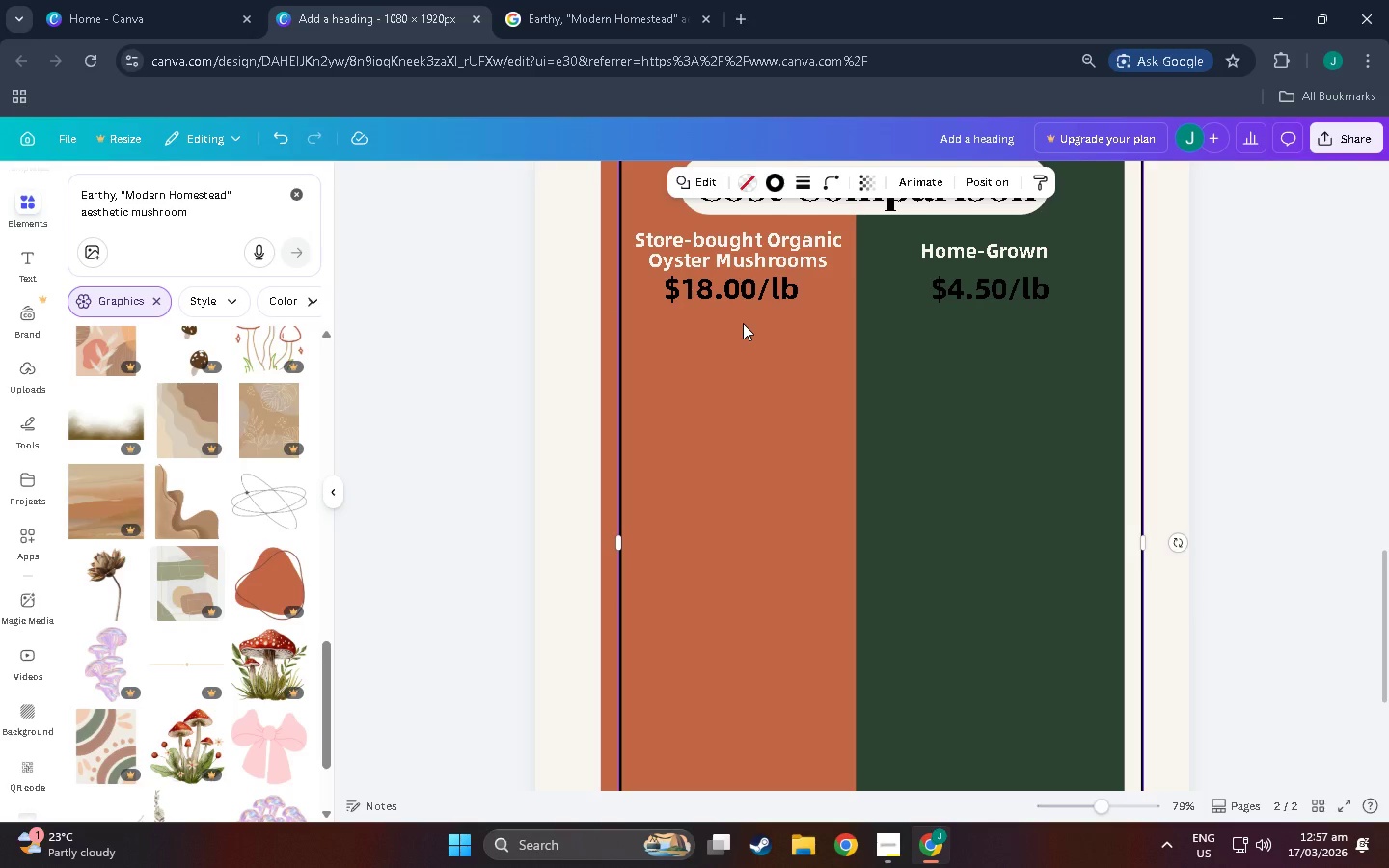 
scroll: coordinate [743, 313], scroll_direction: down, amount: 2.0
 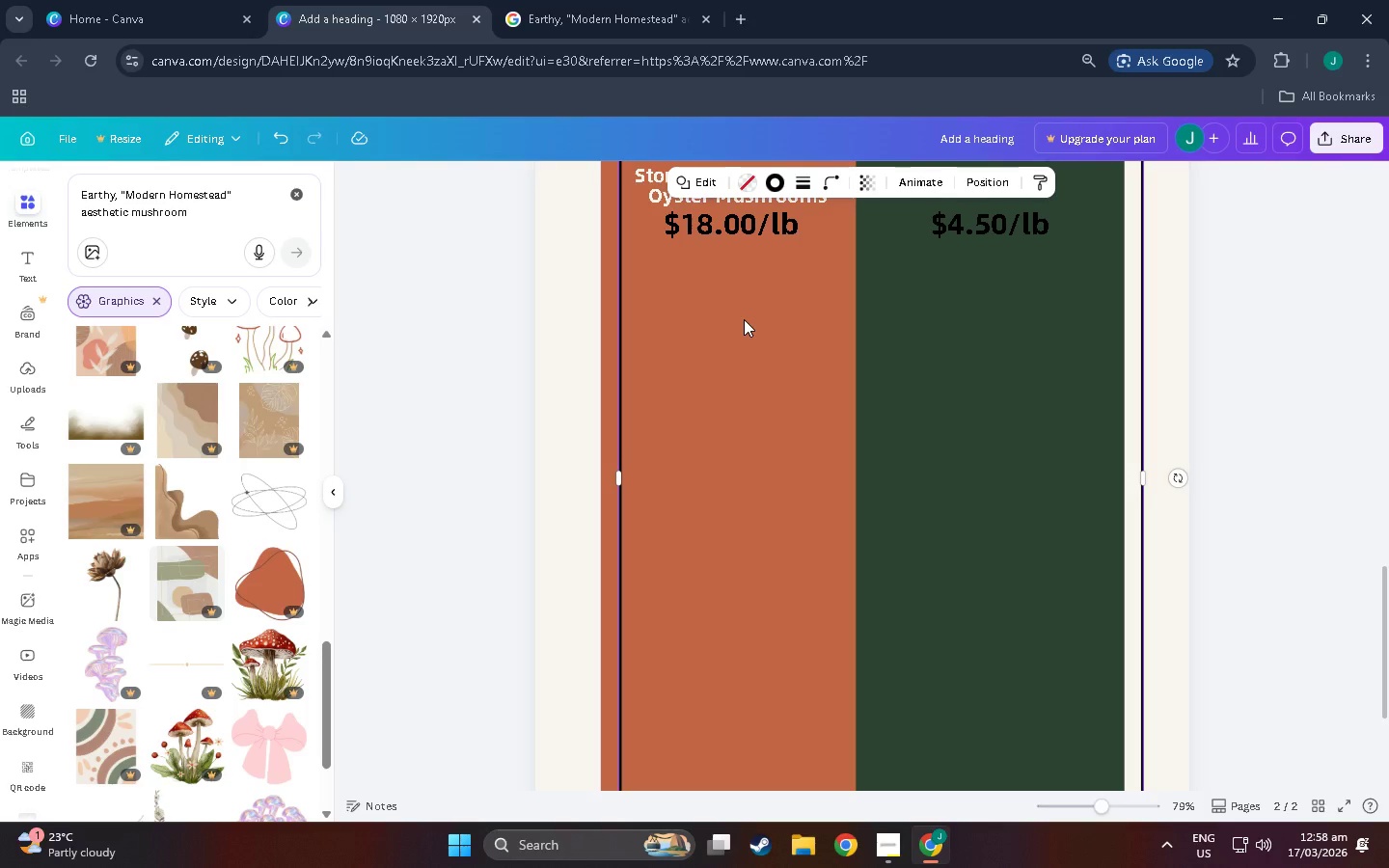 
wait(6.24)
 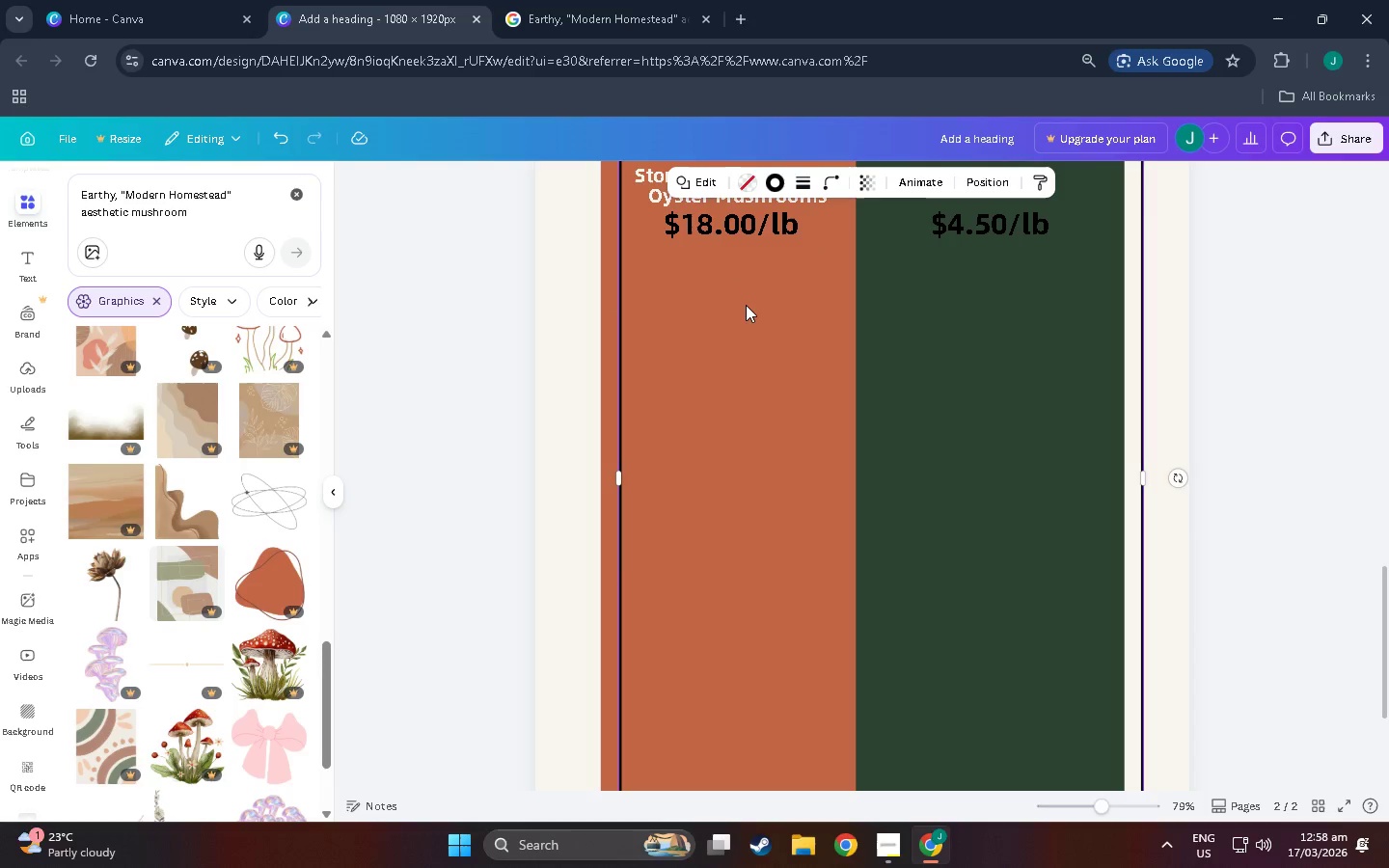 
scroll: coordinate [595, 319], scroll_direction: down, amount: 5.0
 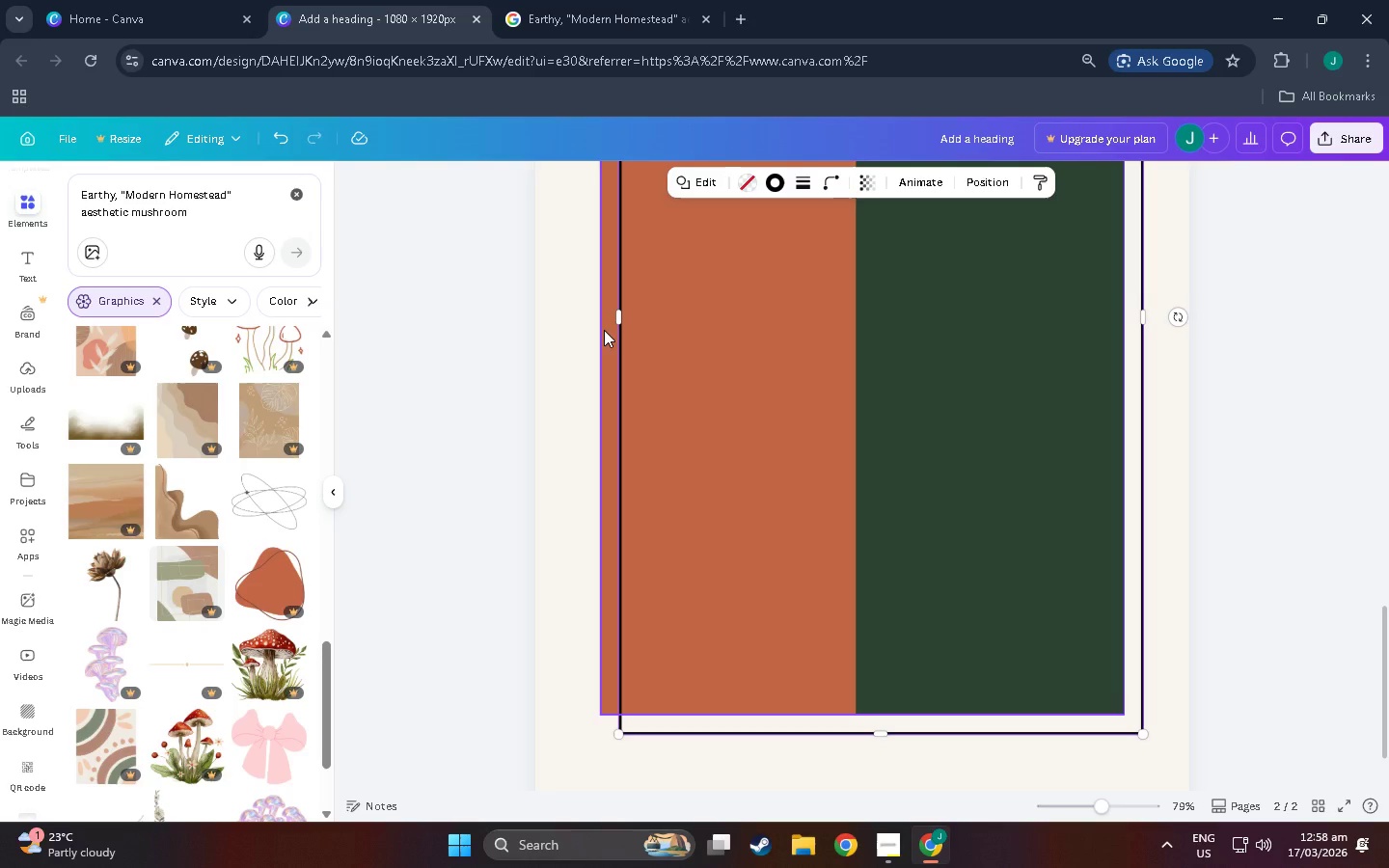 
scroll: coordinate [704, 447], scroll_direction: up, amount: 5.0
 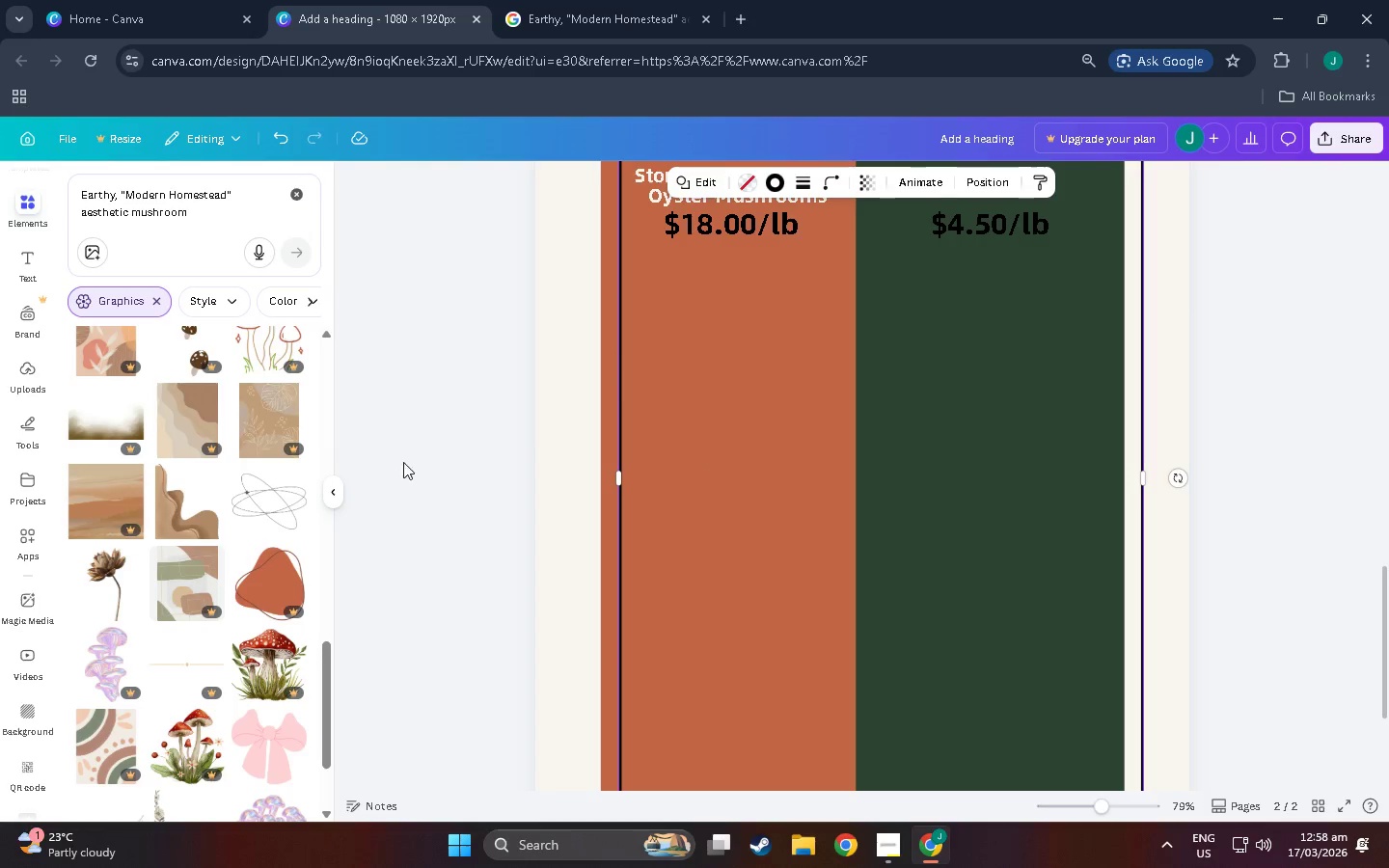 
scroll: coordinate [173, 550], scroll_direction: down, amount: 84.0
 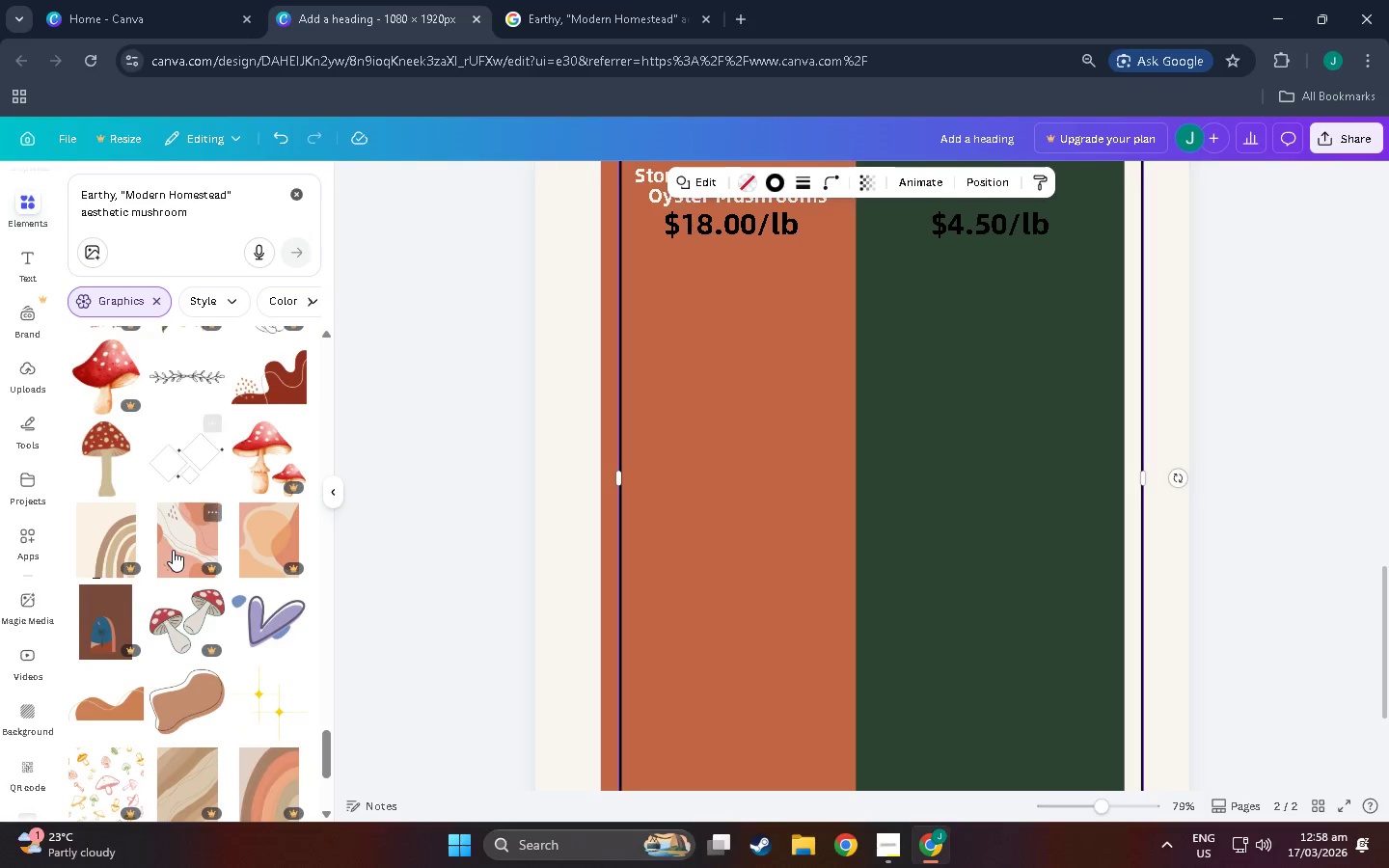 
scroll: coordinate [173, 550], scroll_direction: down, amount: 1.0
 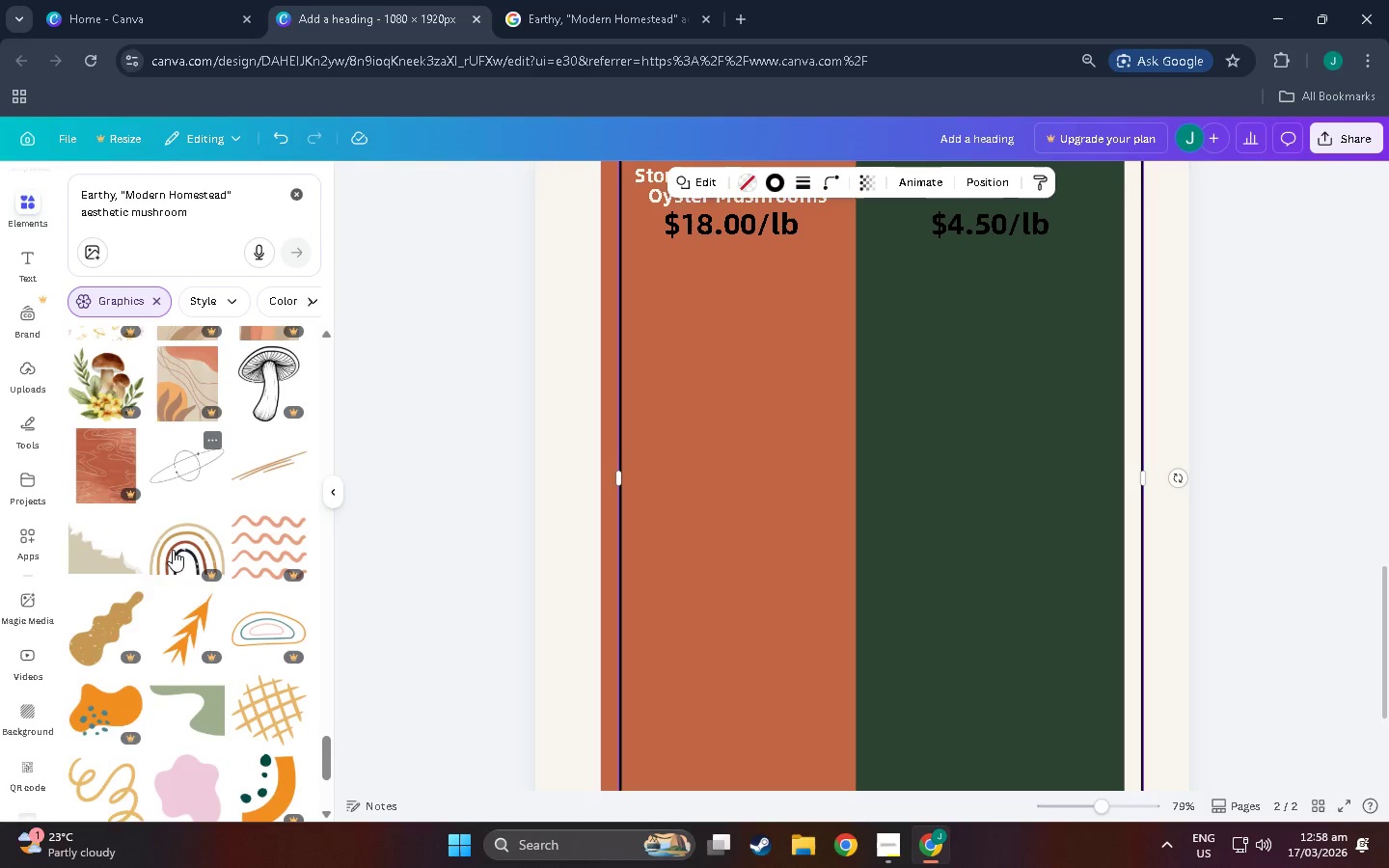 
scroll: coordinate [59, 577], scroll_direction: up, amount: 4.0
 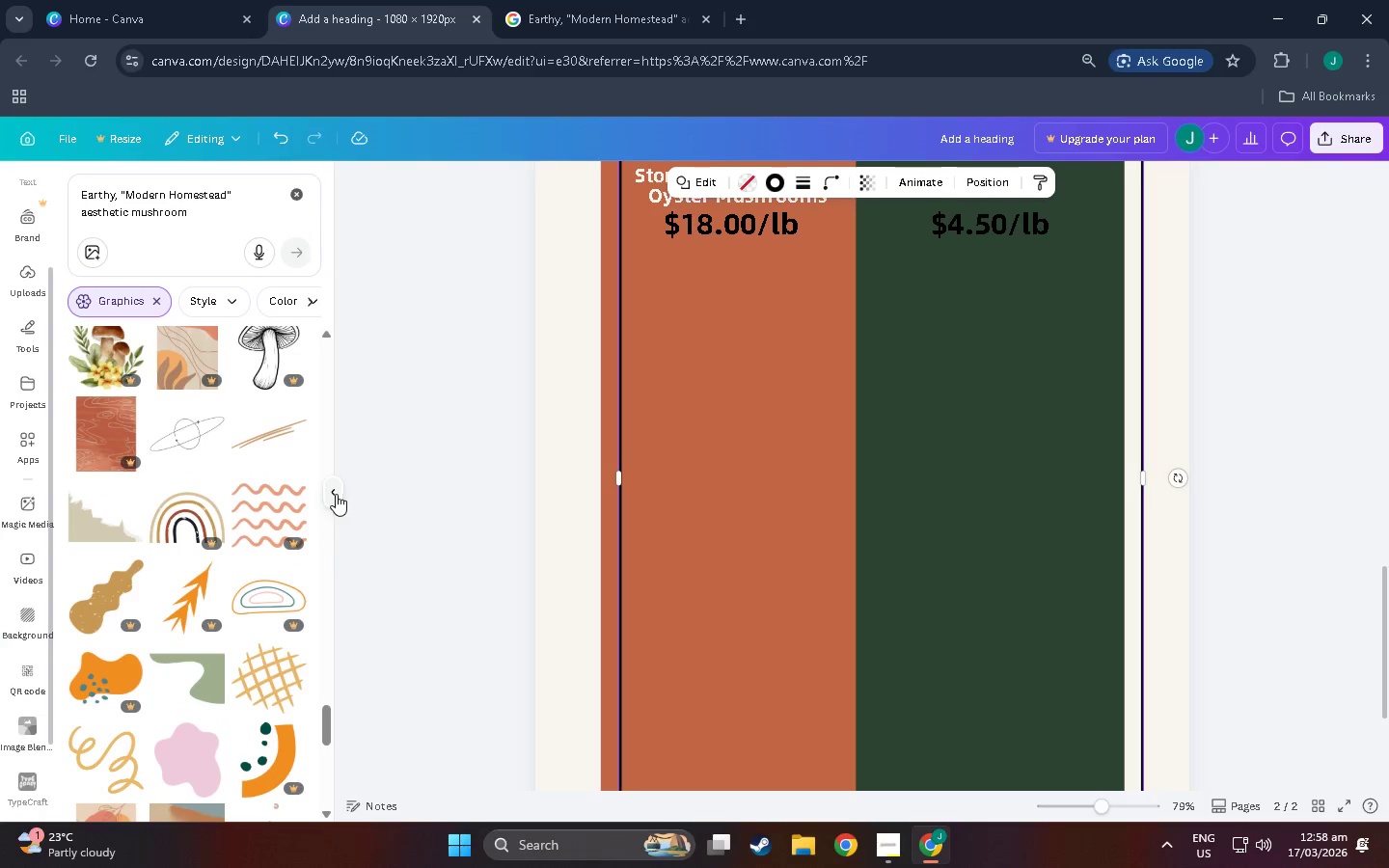 
scroll: coordinate [204, 475], scroll_direction: down, amount: 30.0
 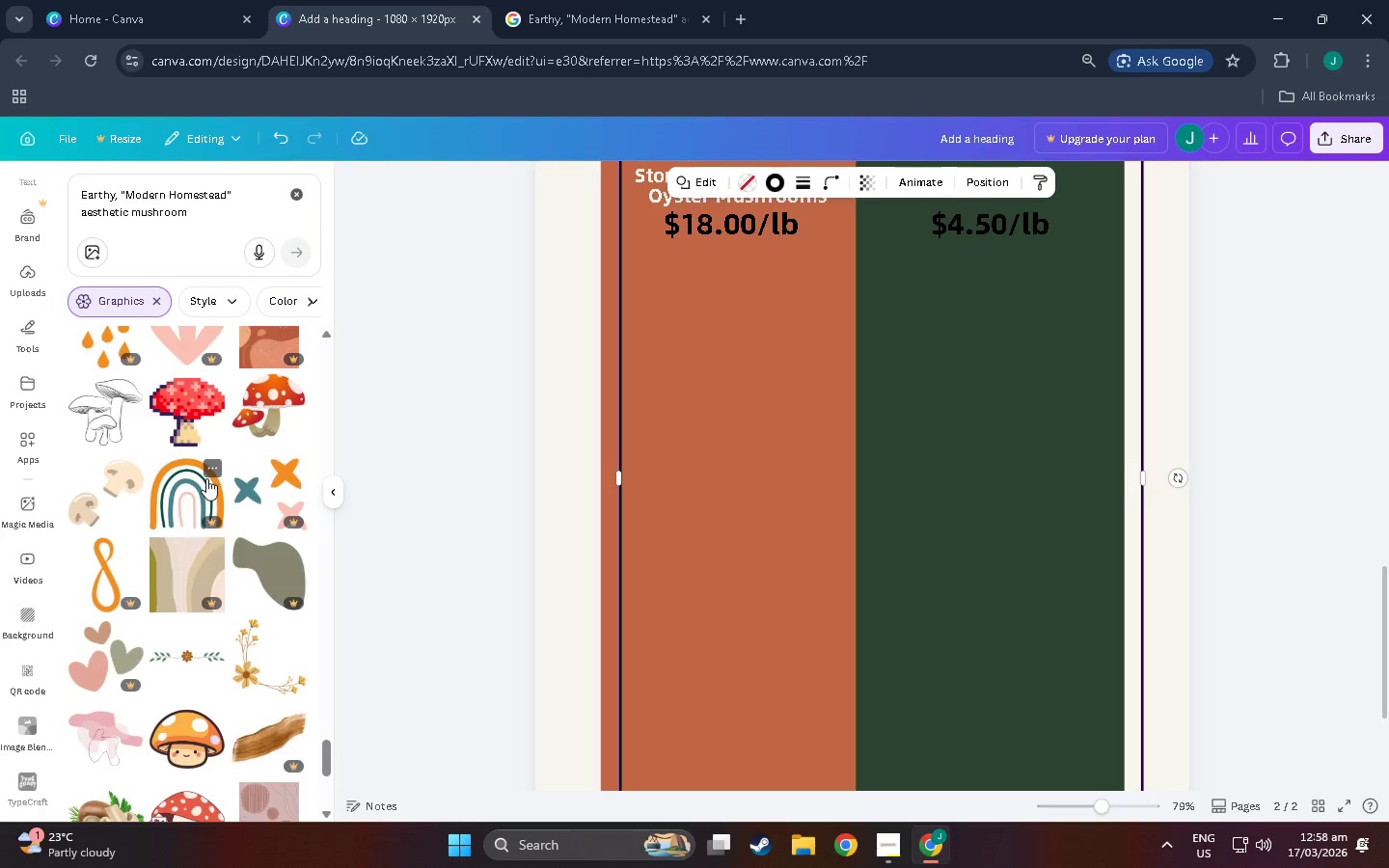 
scroll: coordinate [775, 516], scroll_direction: up, amount: 4.0
 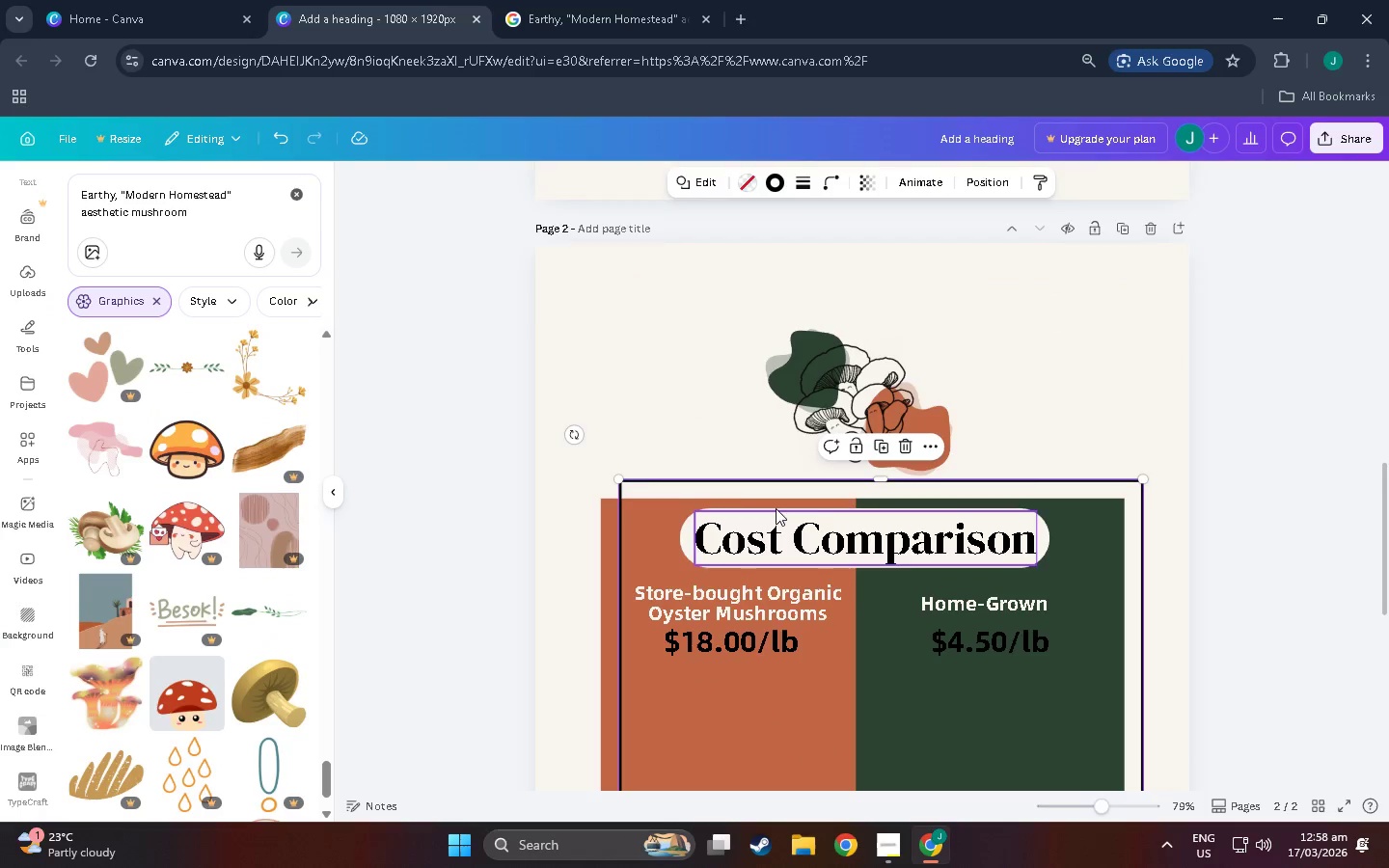 
scroll: coordinate [711, 465], scroll_direction: down, amount: 3.0
 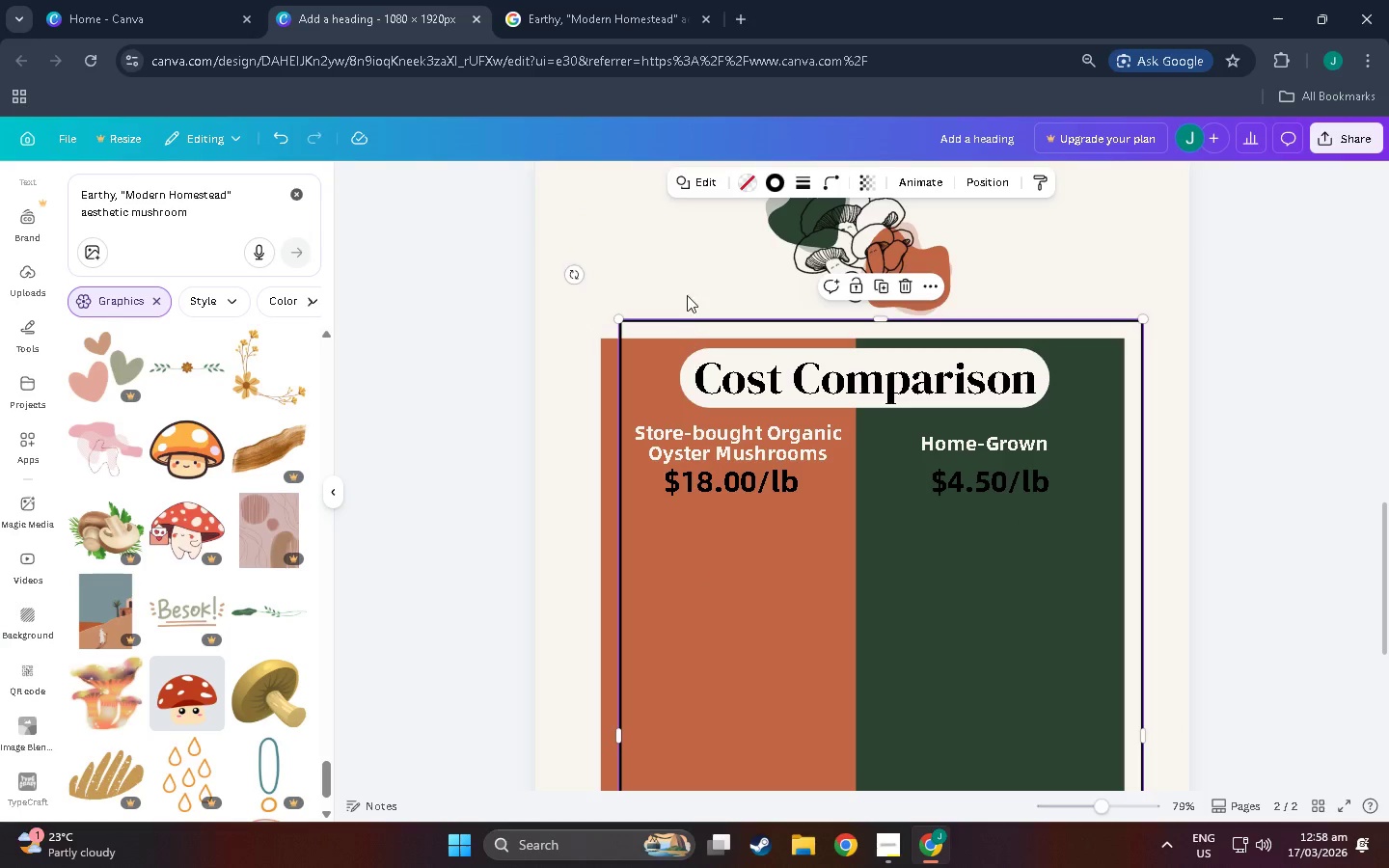 
left_click([681, 268])
 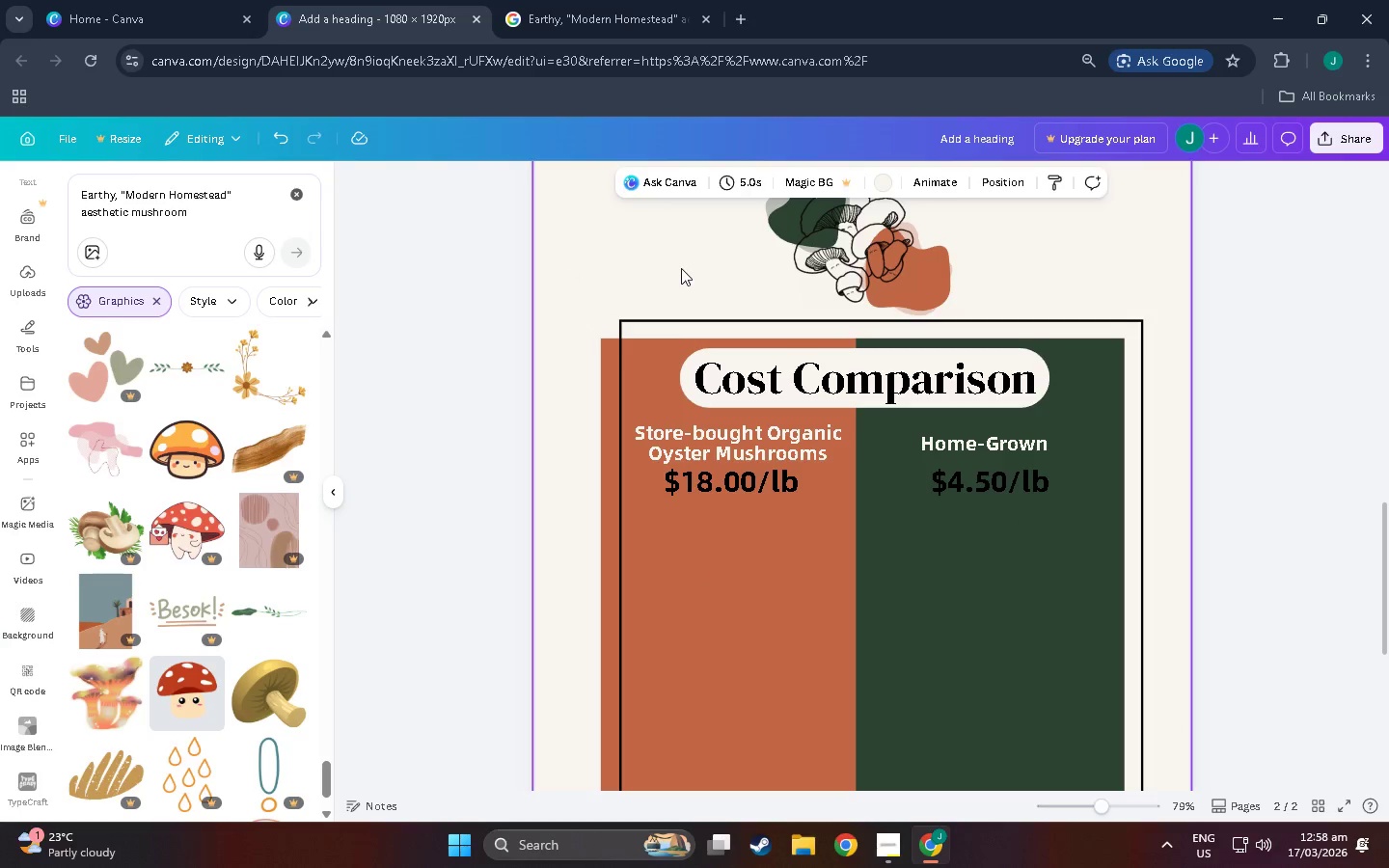 
left_click([688, 360])
 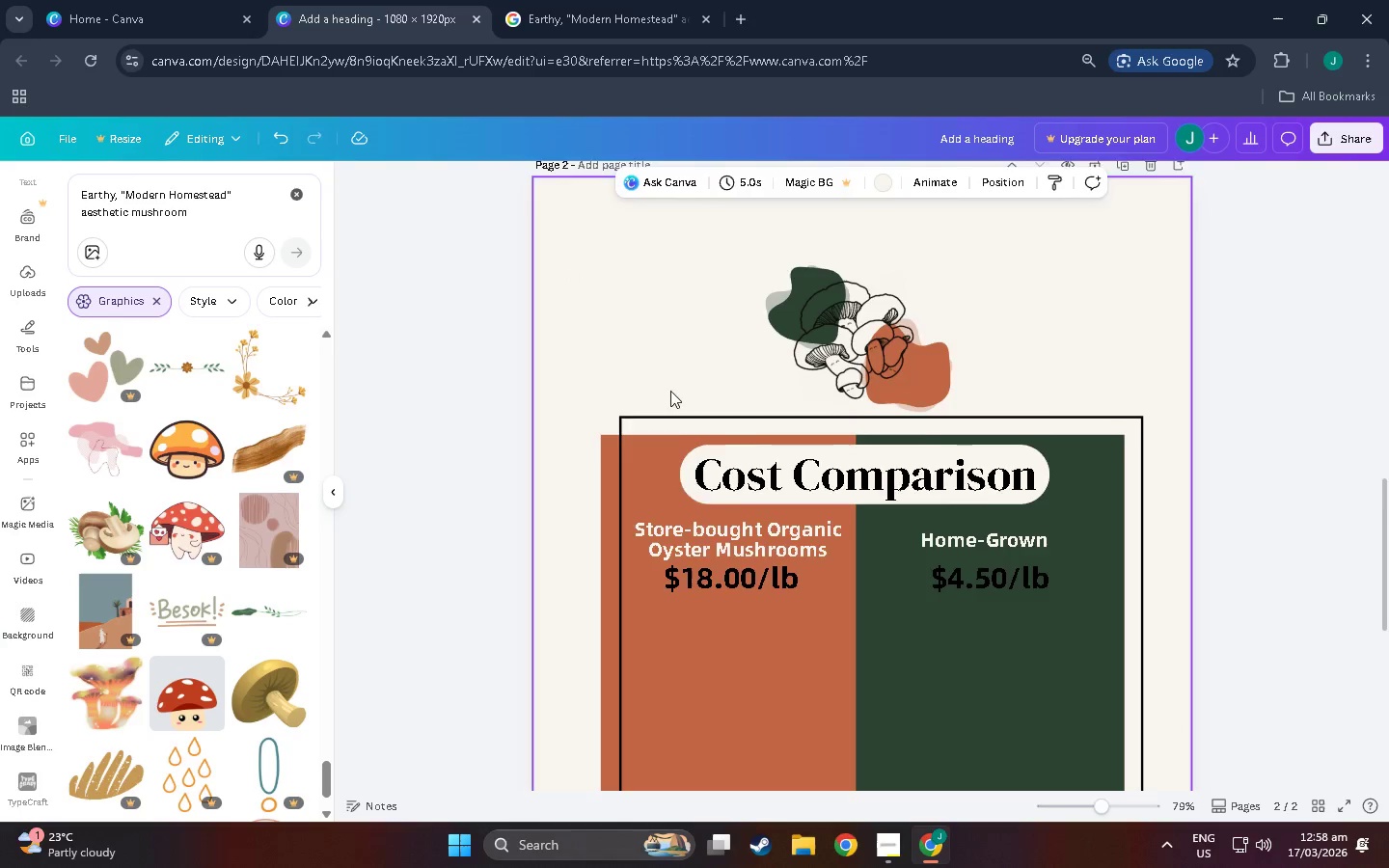 
scroll: coordinate [688, 355], scroll_direction: up, amount: 3.0
 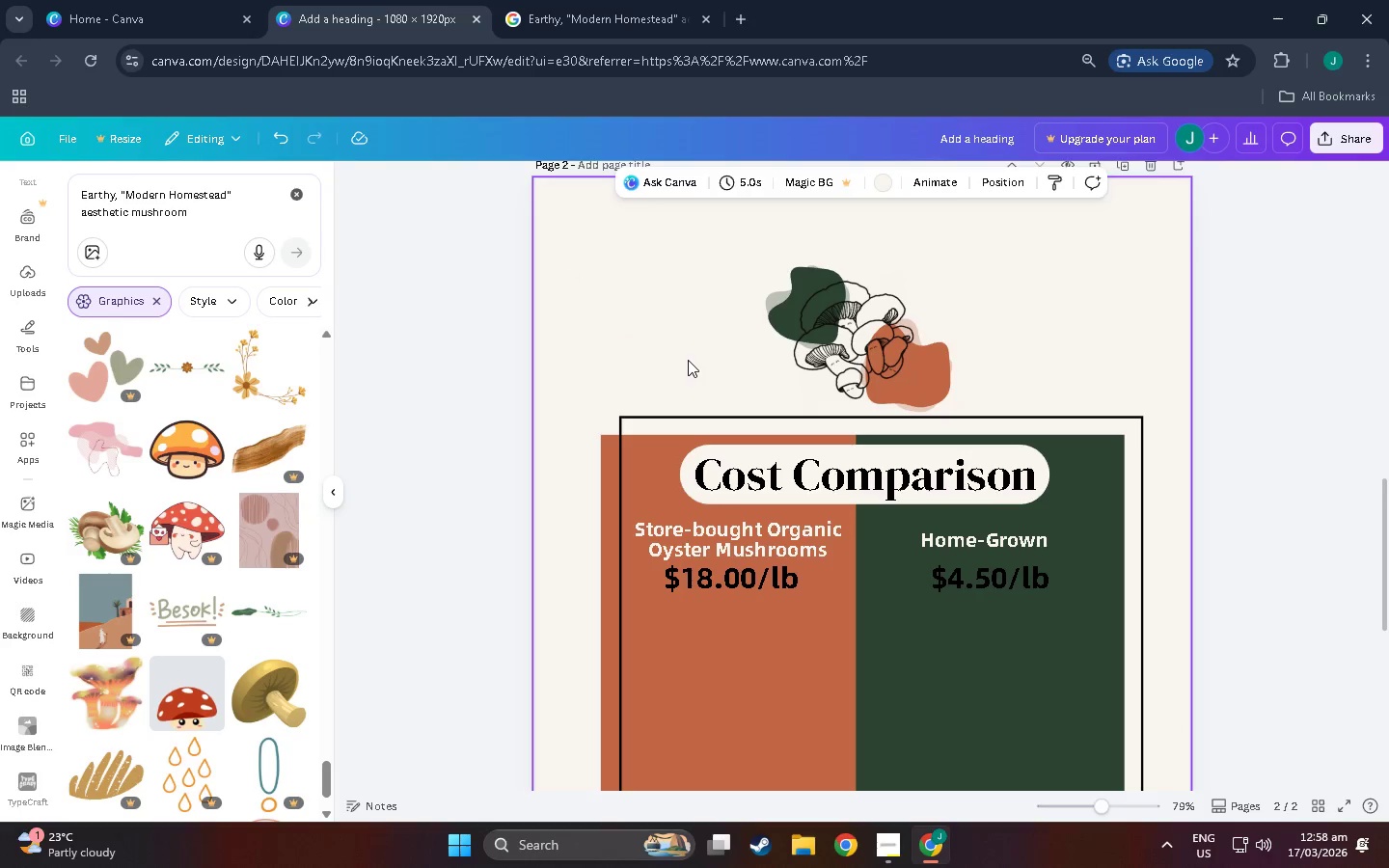 
scroll: coordinate [236, 478], scroll_direction: down, amount: 30.0
 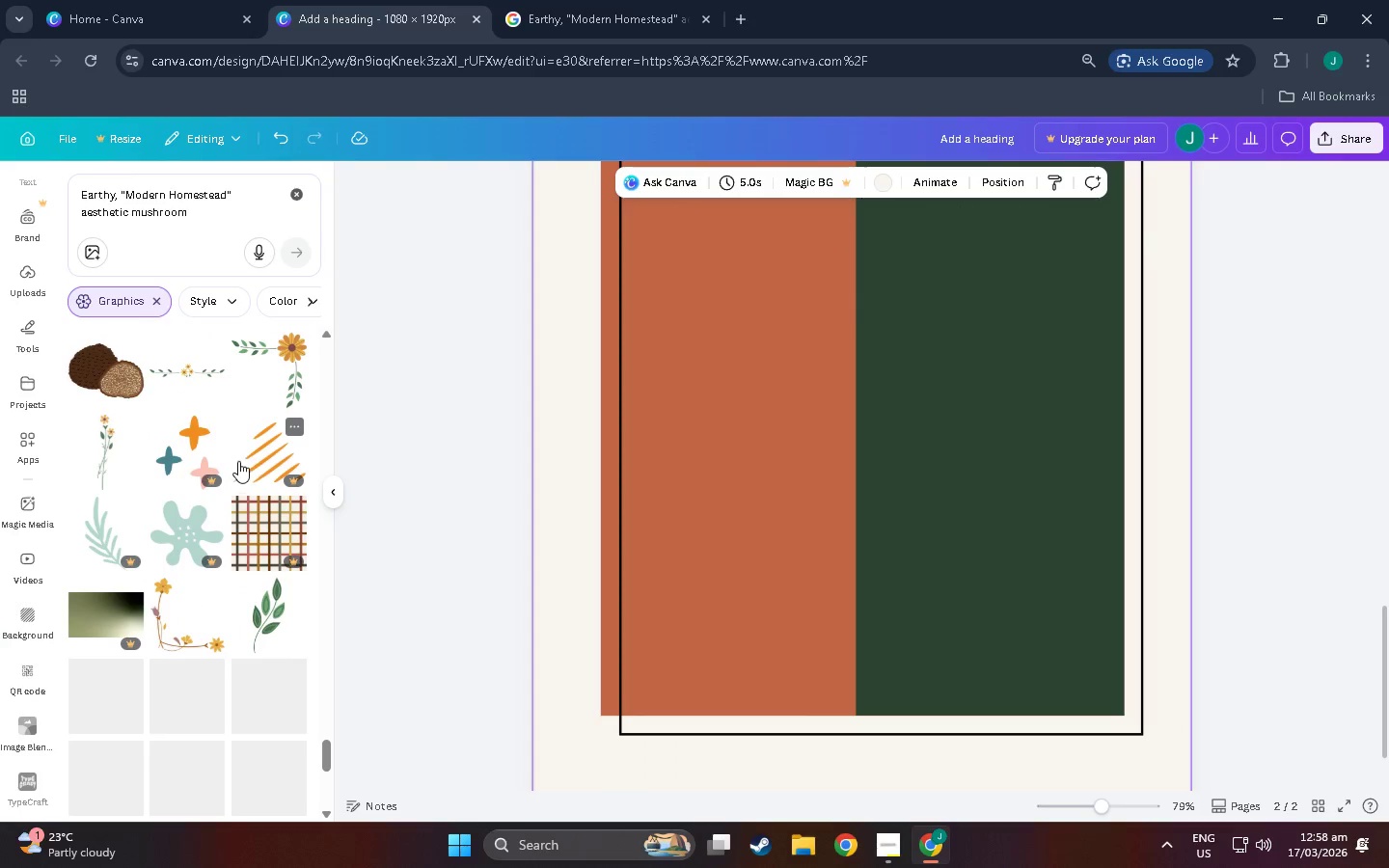 
mouse_move([281, 365])
 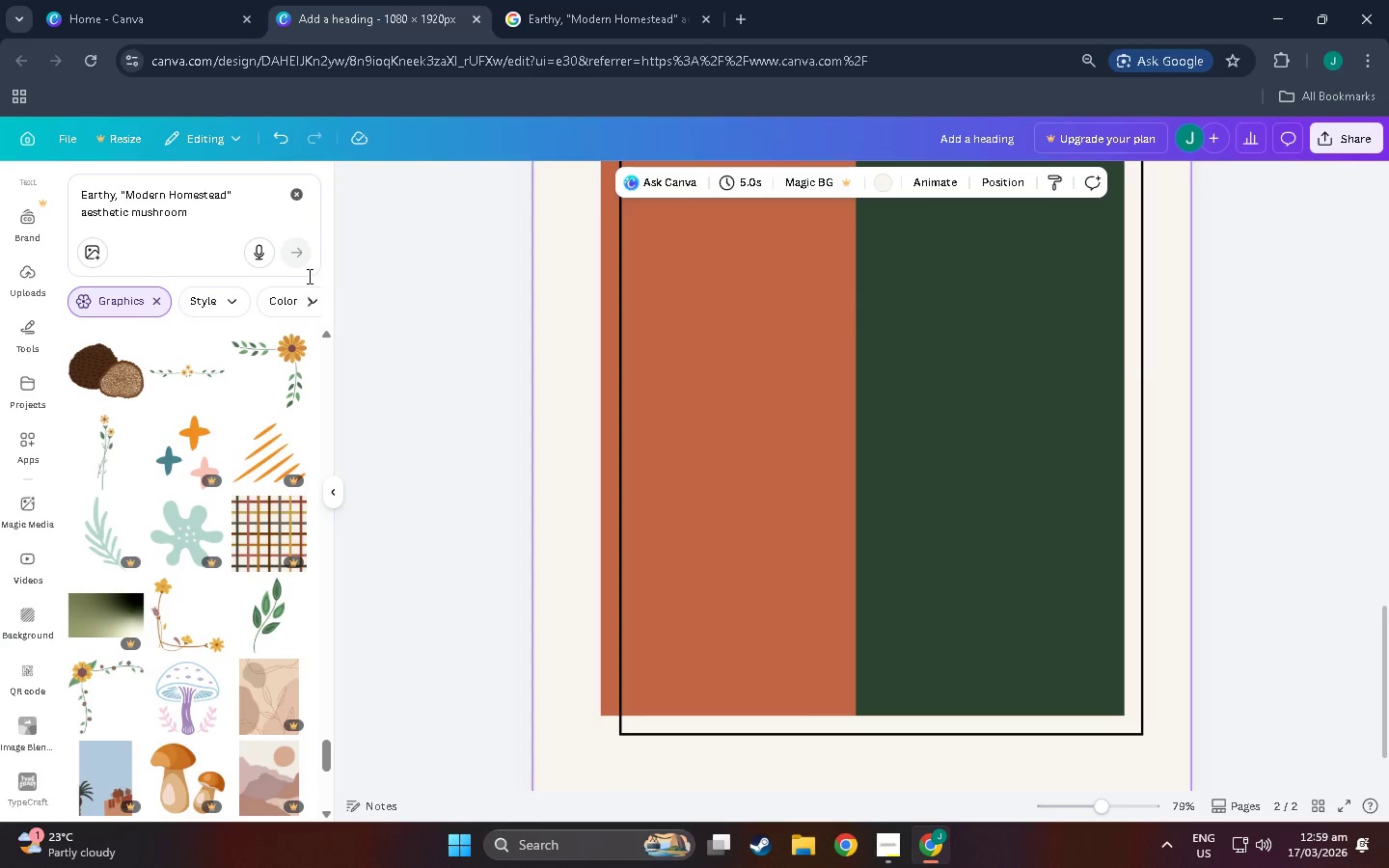 
scroll: coordinate [314, 266], scroll_direction: down, amount: 13.0
 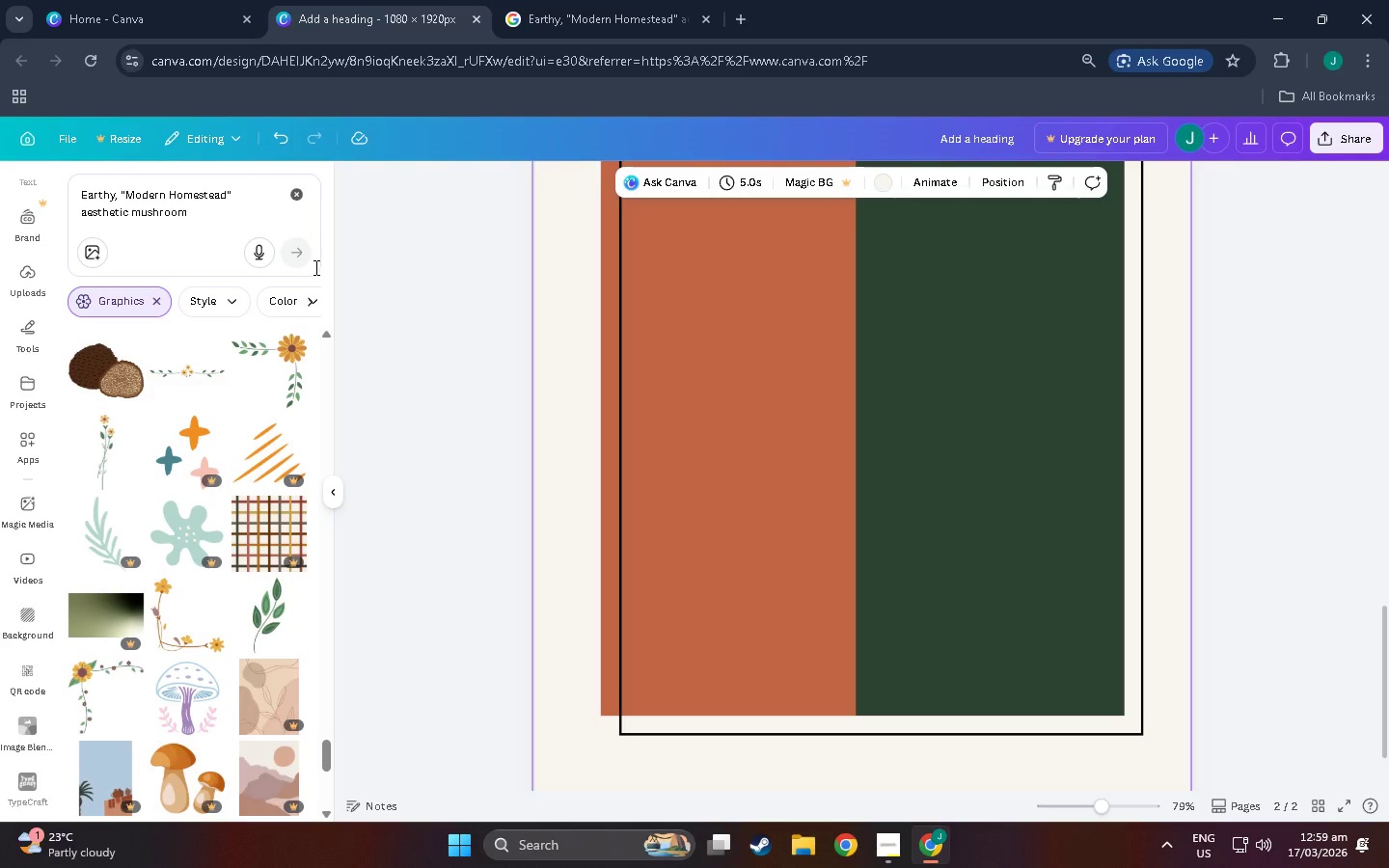 
scroll: coordinate [322, 311], scroll_direction: down, amount: 10.0
 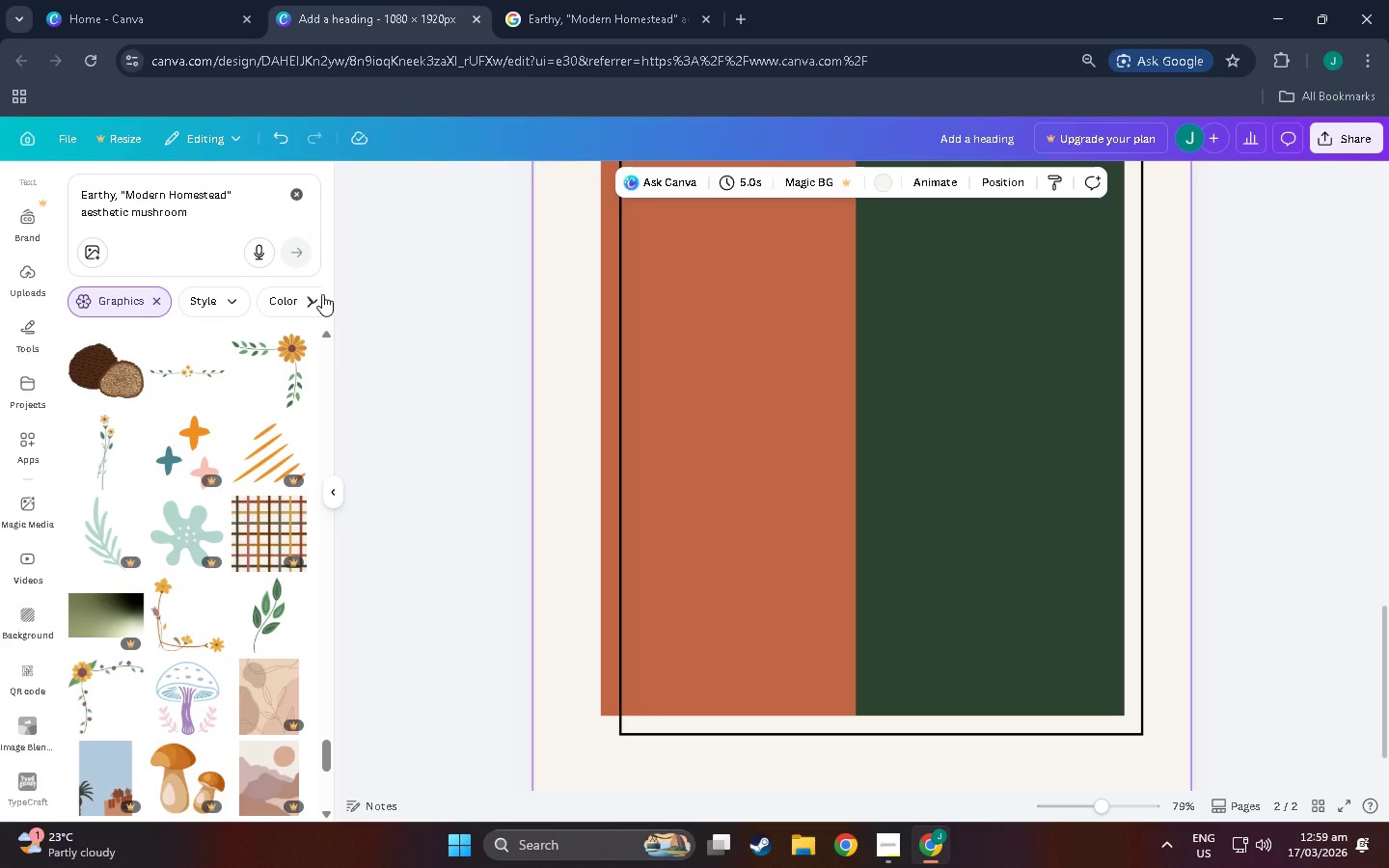 
wait(8.96)
 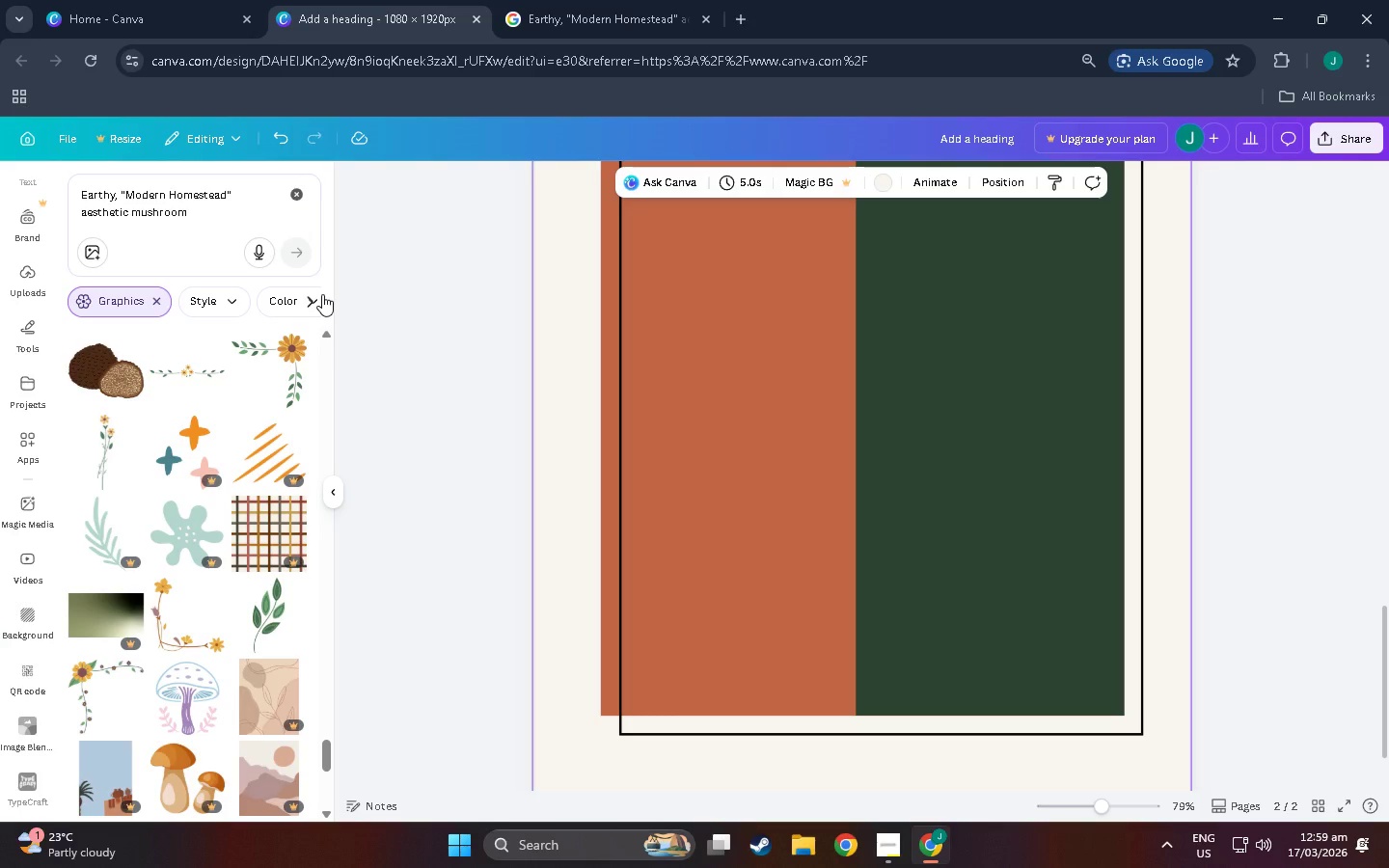 
scroll: coordinate [230, 452], scroll_direction: down, amount: 19.0
 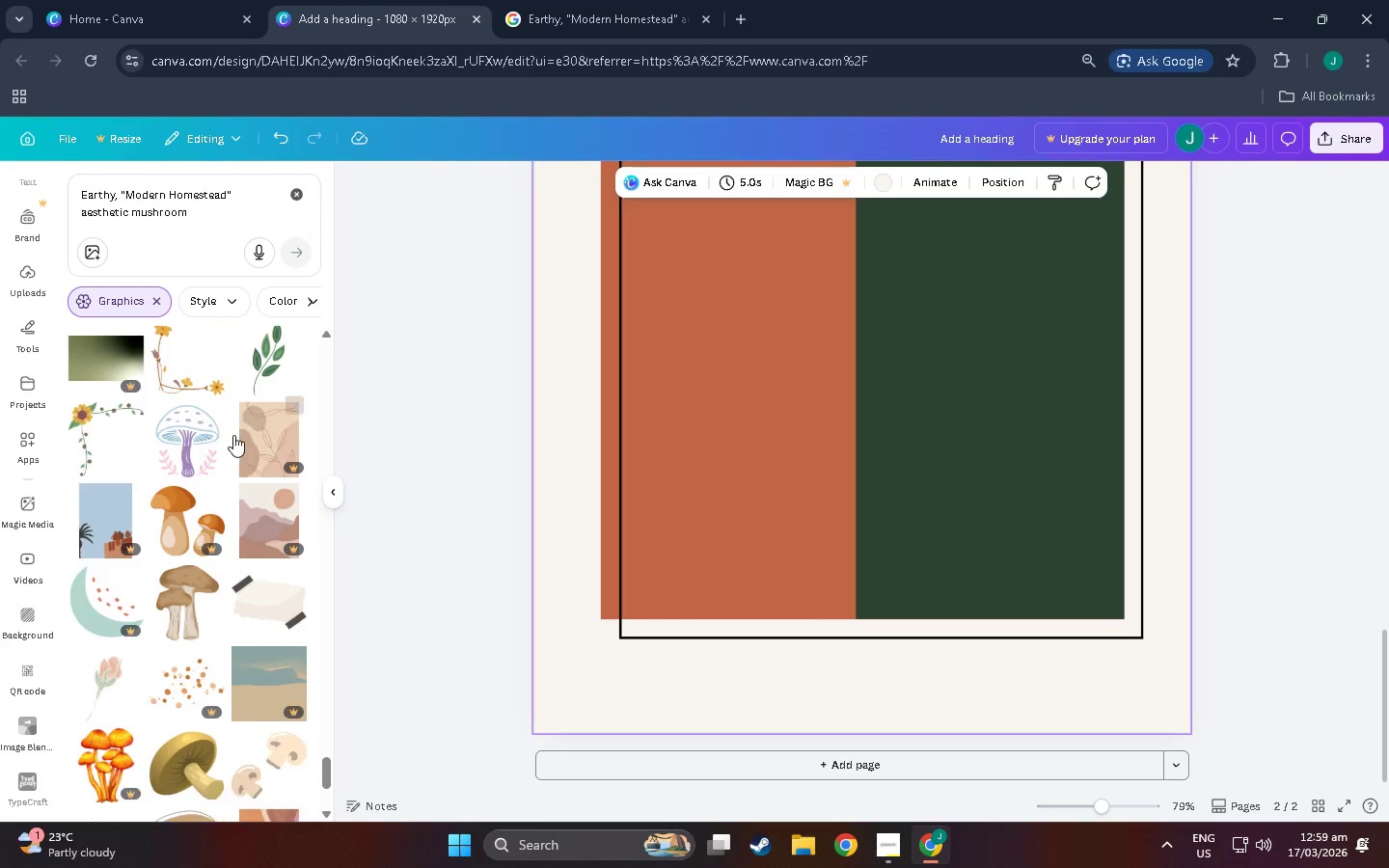 
mouse_move([235, 425])
 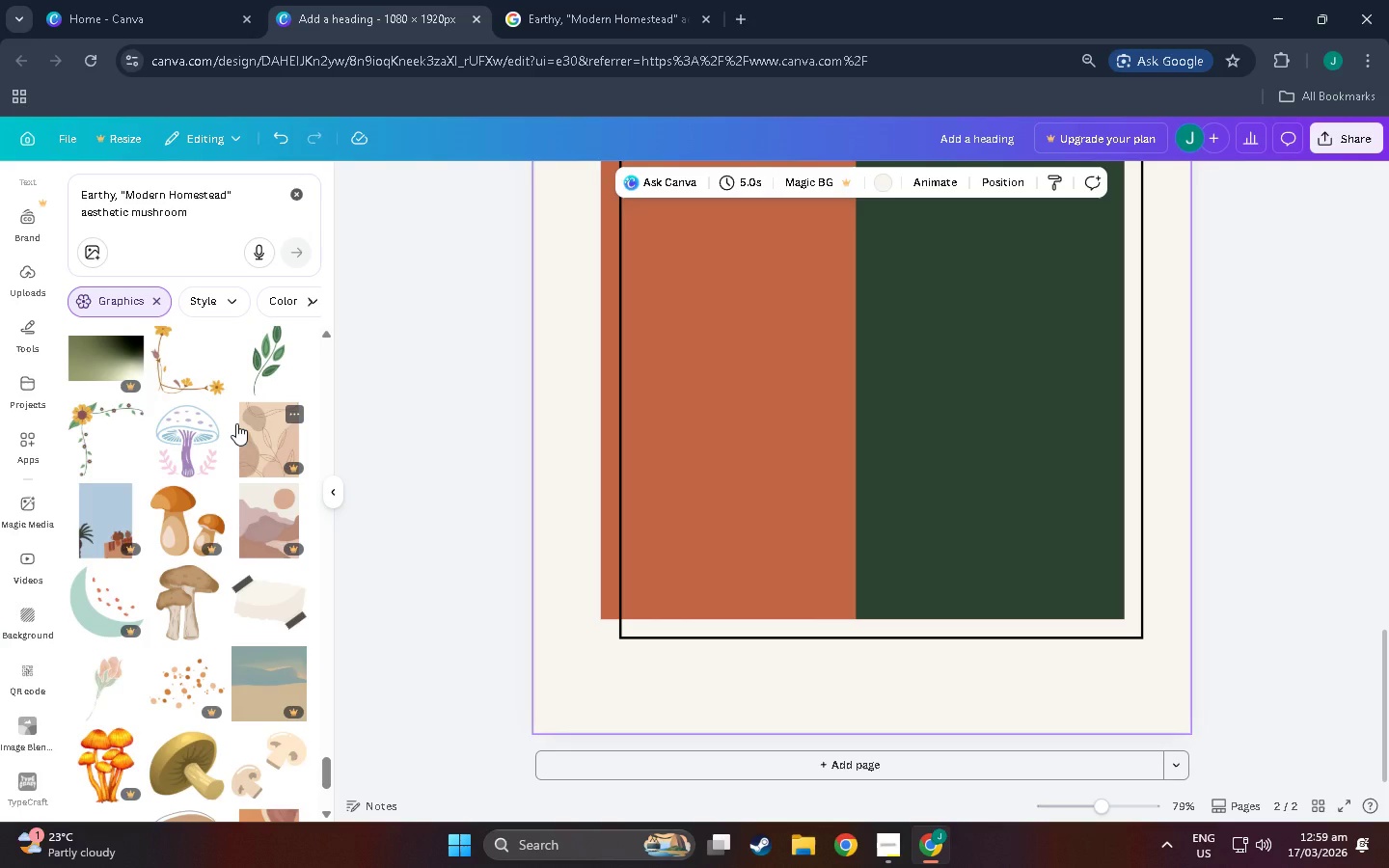 
scroll: coordinate [240, 418], scroll_direction: down, amount: 10.0
 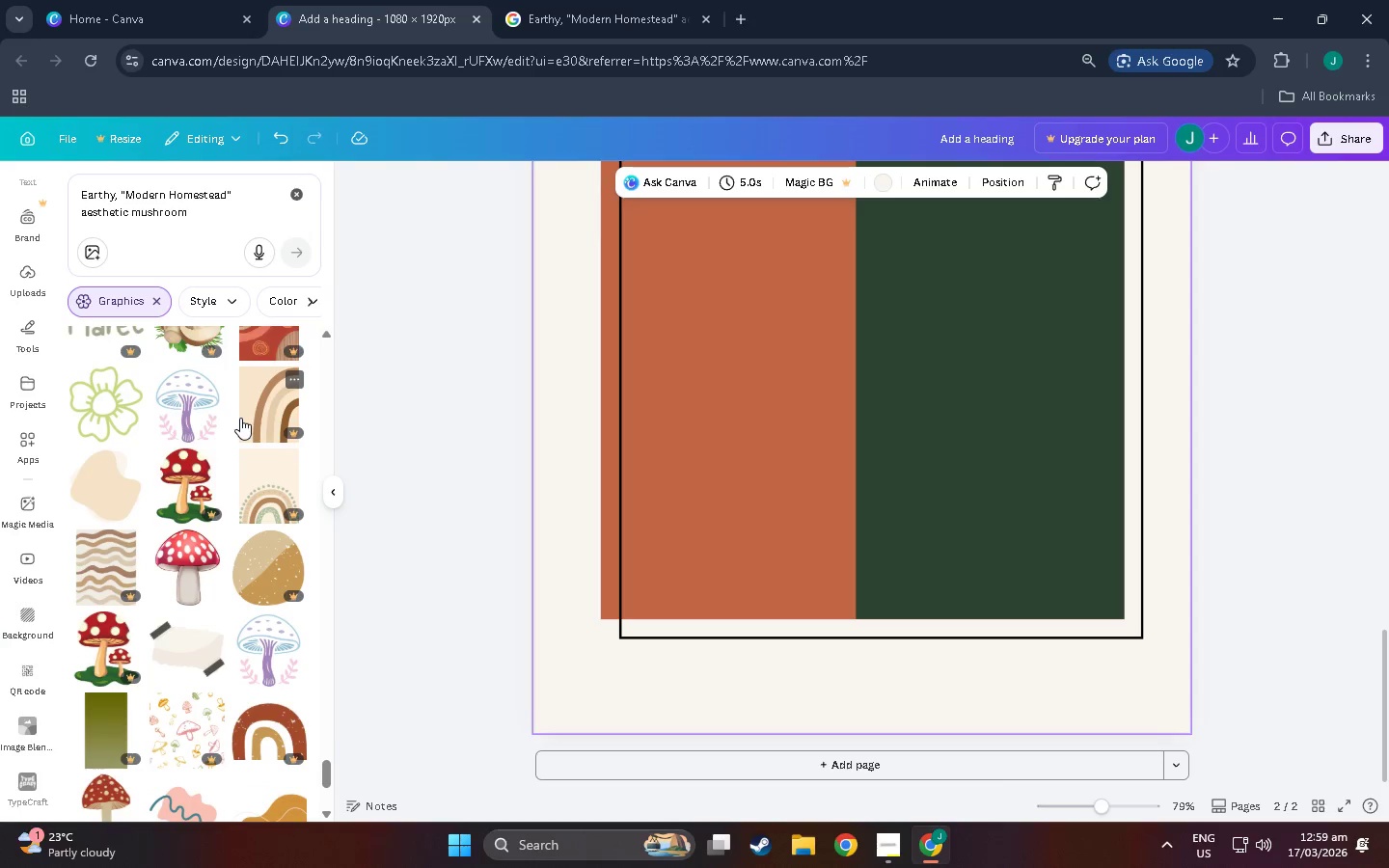 
scroll: coordinate [246, 411], scroll_direction: down, amount: 17.0
 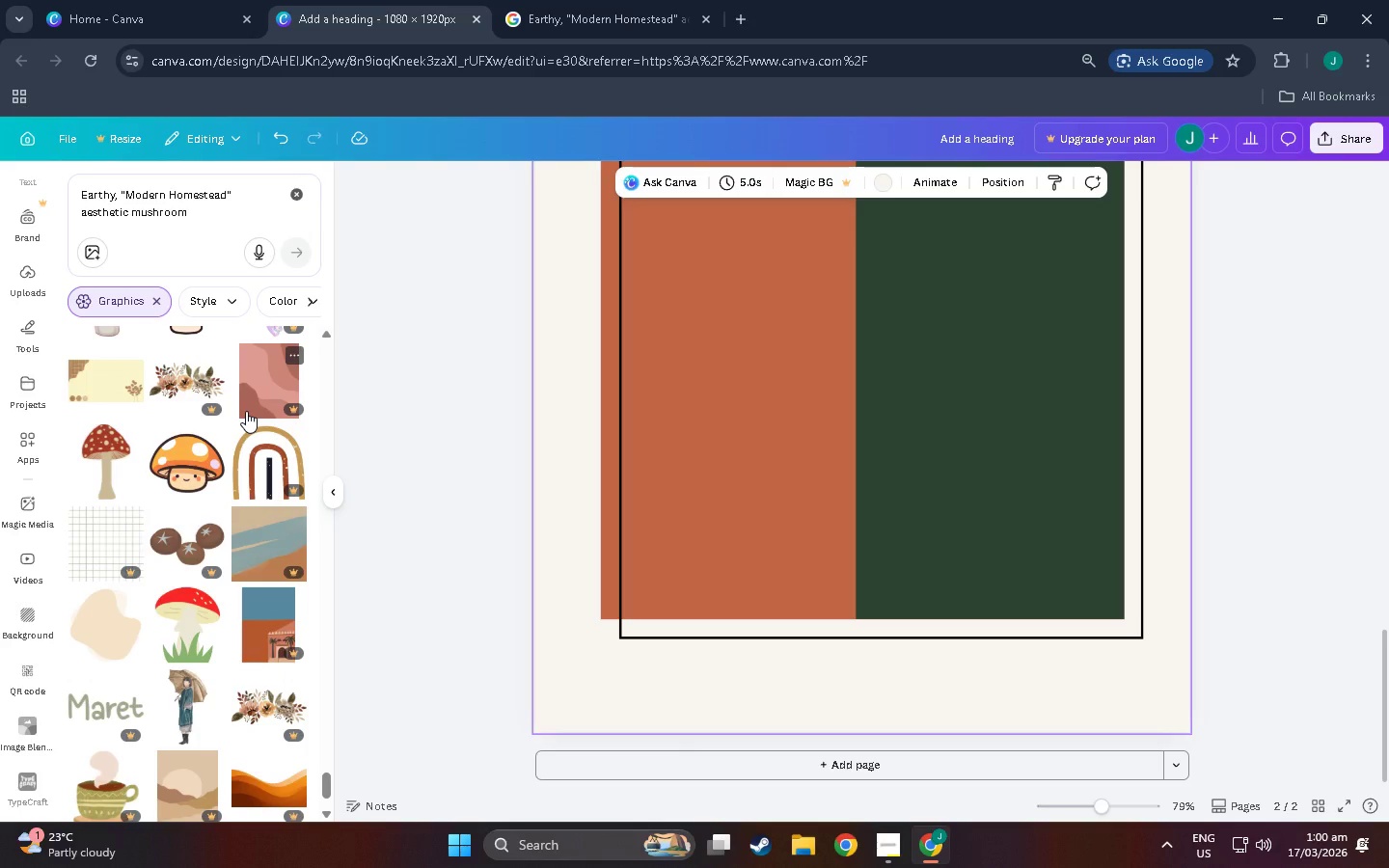 
scroll: coordinate [260, 406], scroll_direction: down, amount: 13.0
 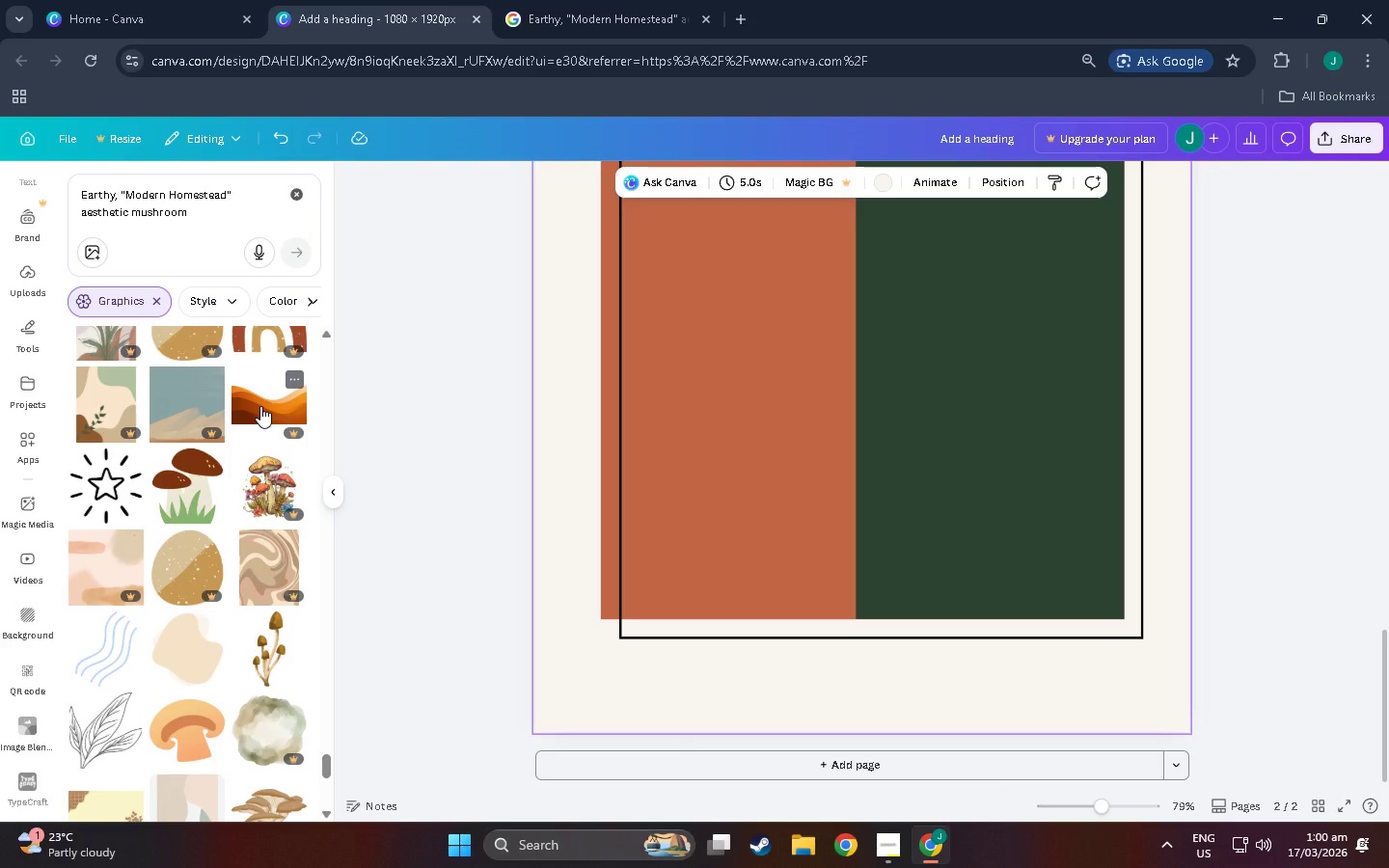 
scroll: coordinate [260, 406], scroll_direction: down, amount: 5.0
 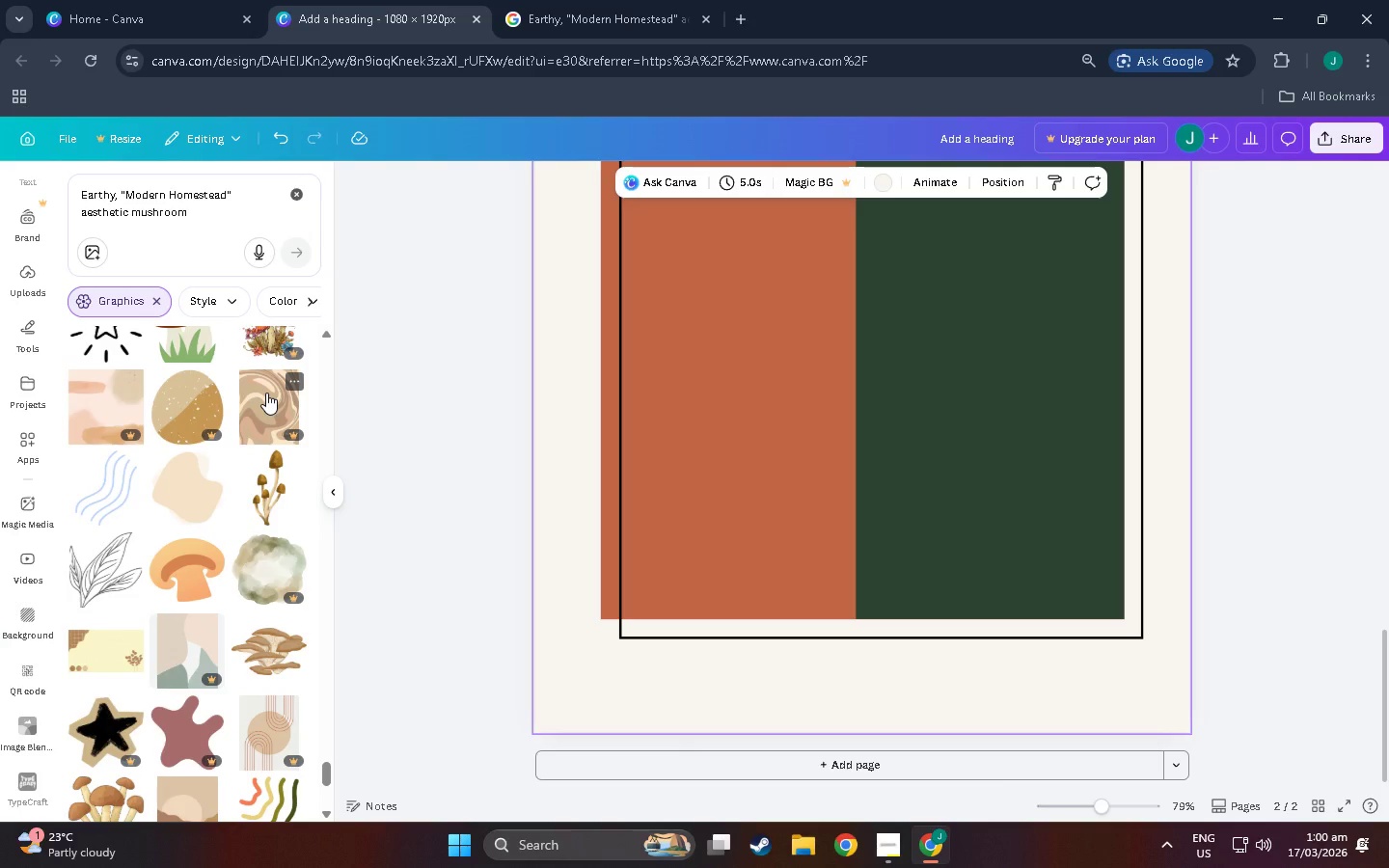 
wait(5.41)
 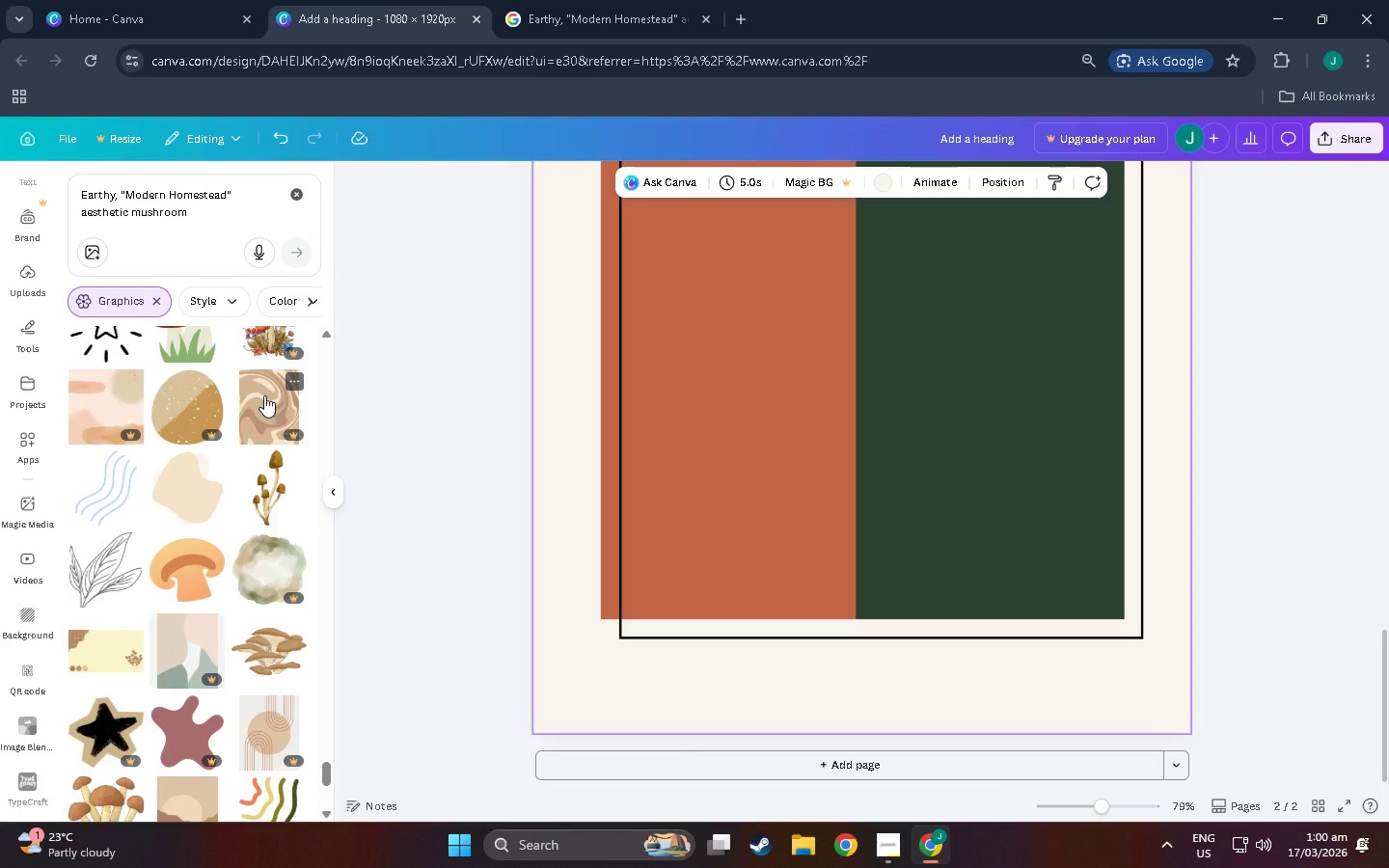 
scroll: coordinate [253, 442], scroll_direction: down, amount: 17.0
 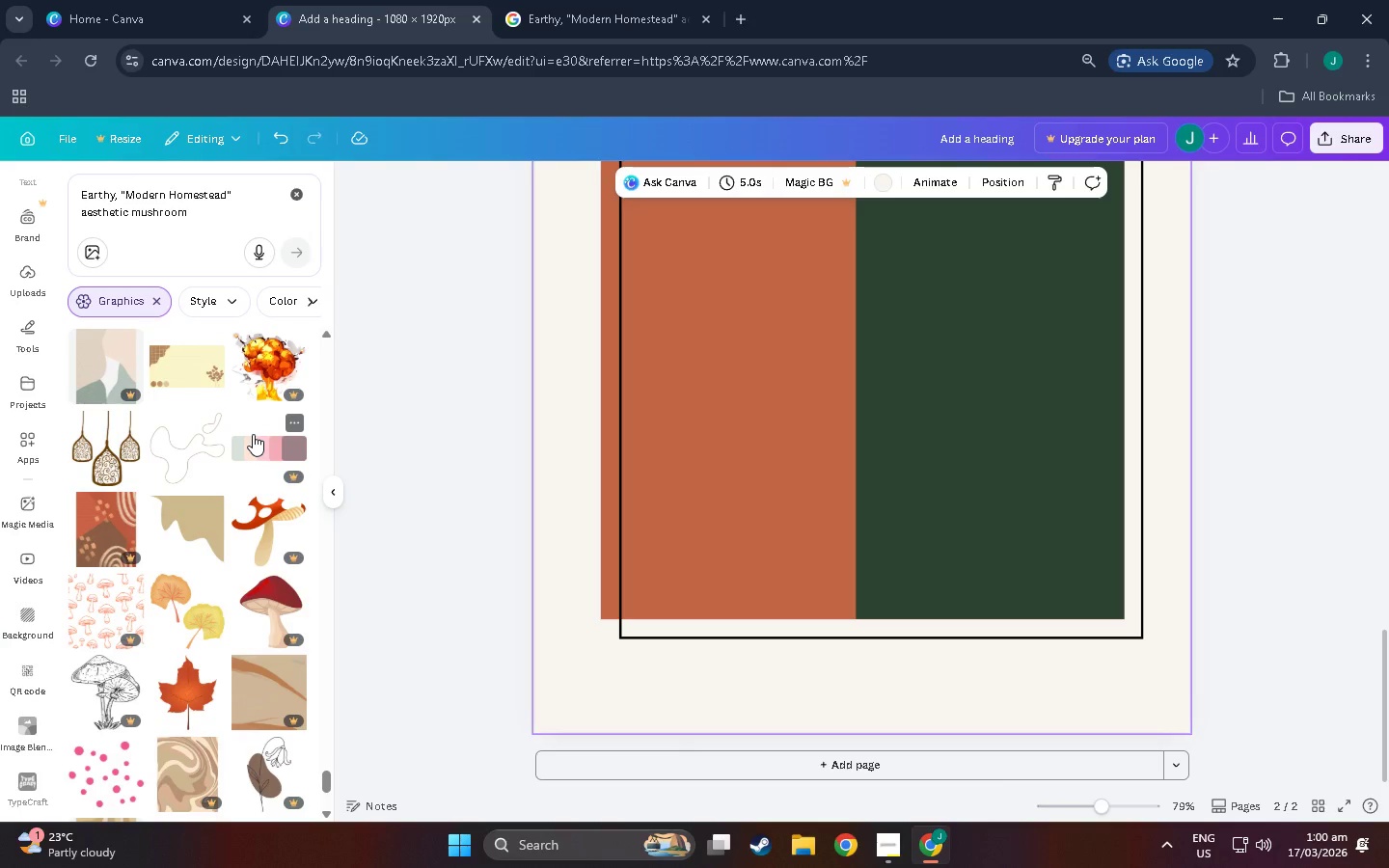 
scroll: coordinate [244, 448], scroll_direction: down, amount: 9.0
 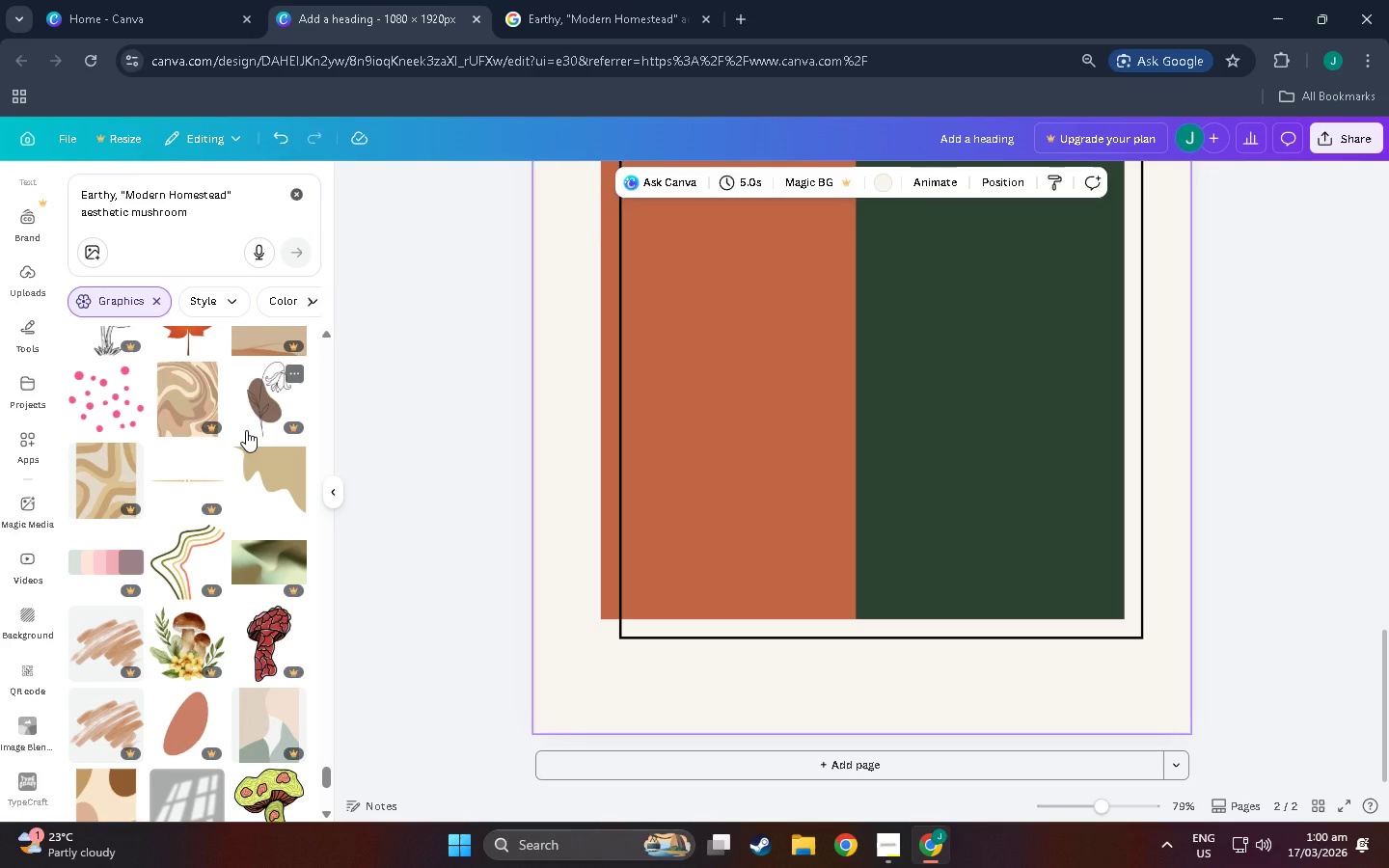 
wait(9.53)
 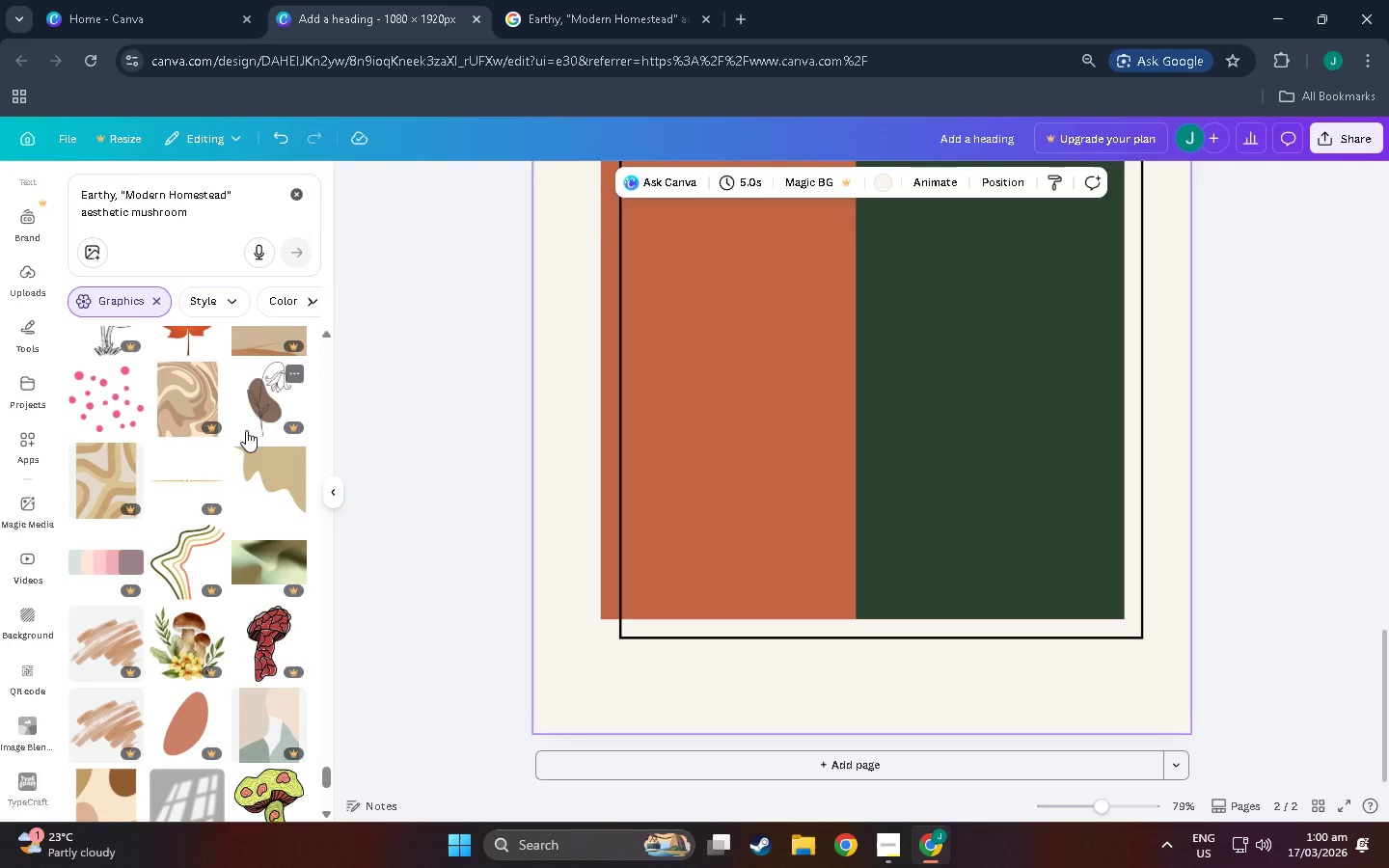 
scroll: coordinate [190, 444], scroll_direction: down, amount: 43.0